 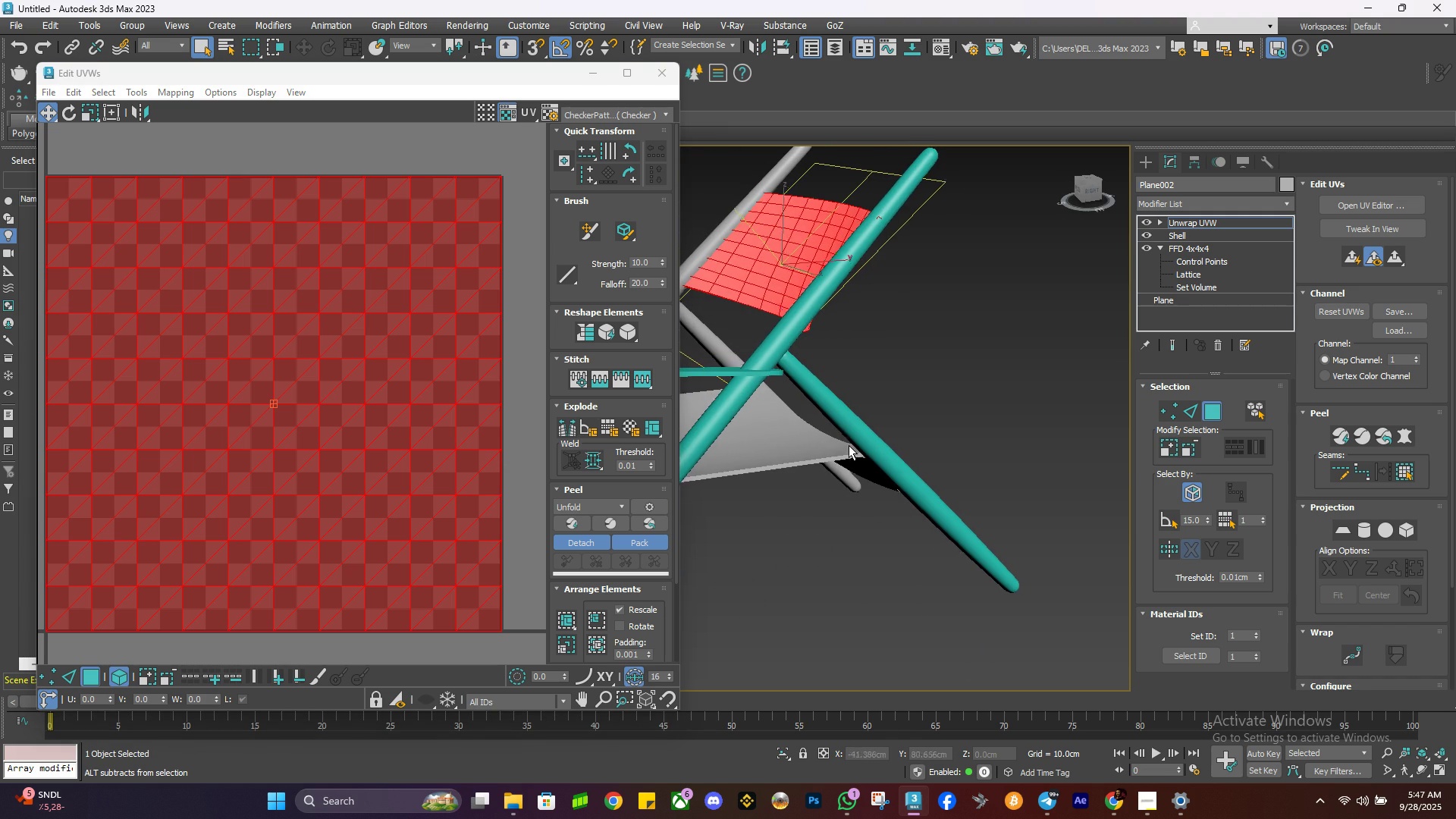 
key(Alt+AltLeft)
 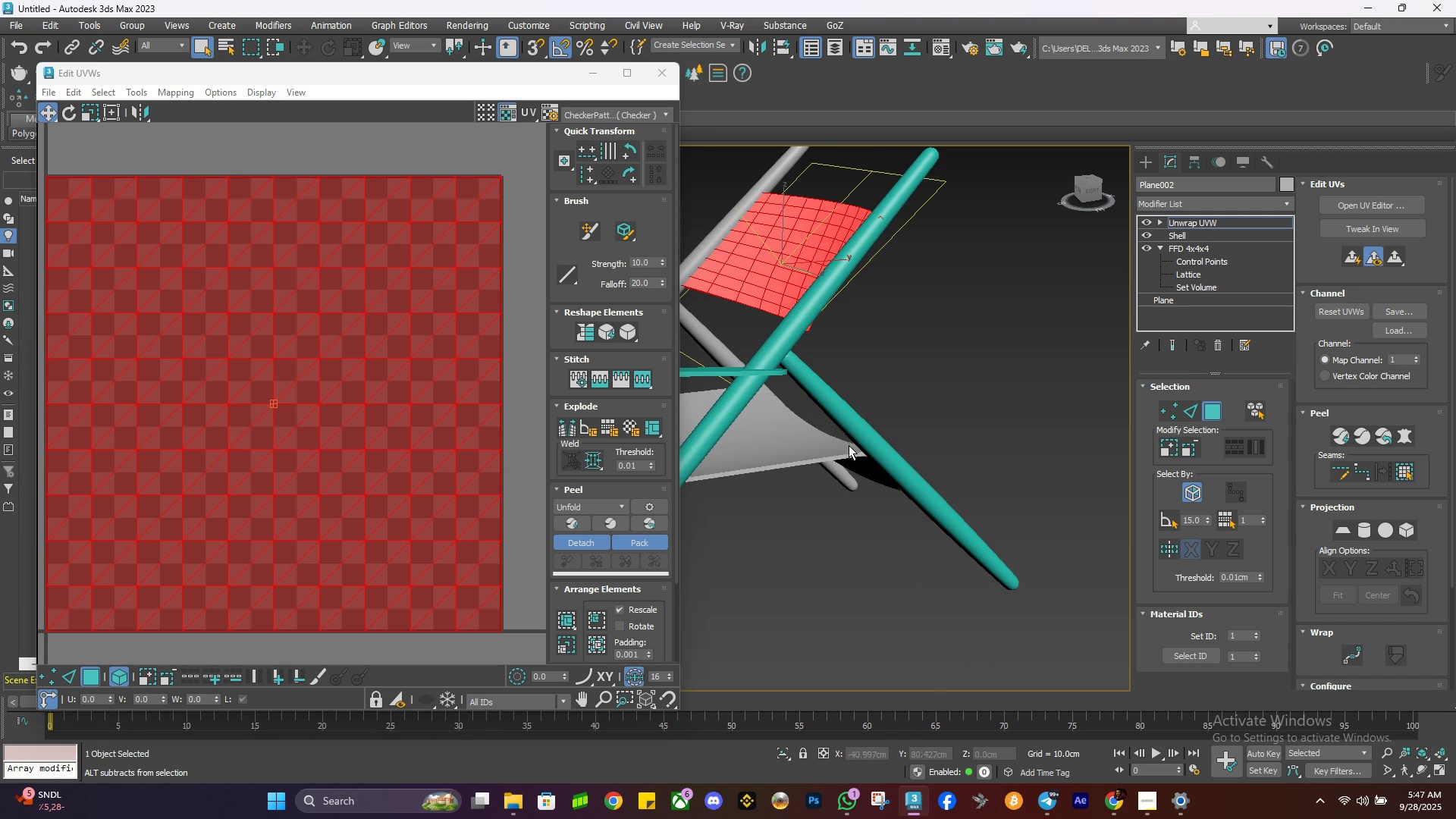 
key(Alt+AltLeft)
 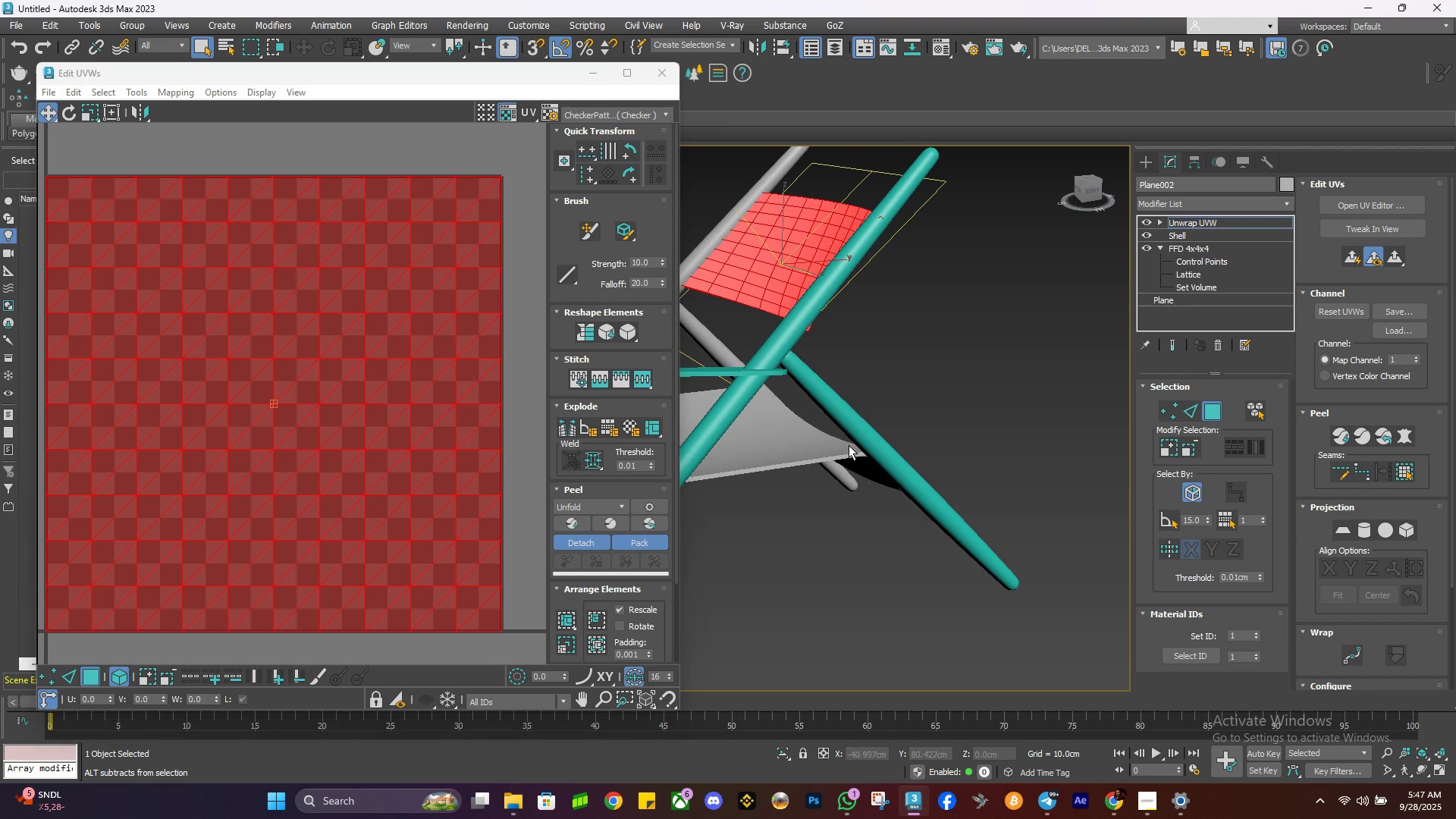 
key(Alt+AltLeft)
 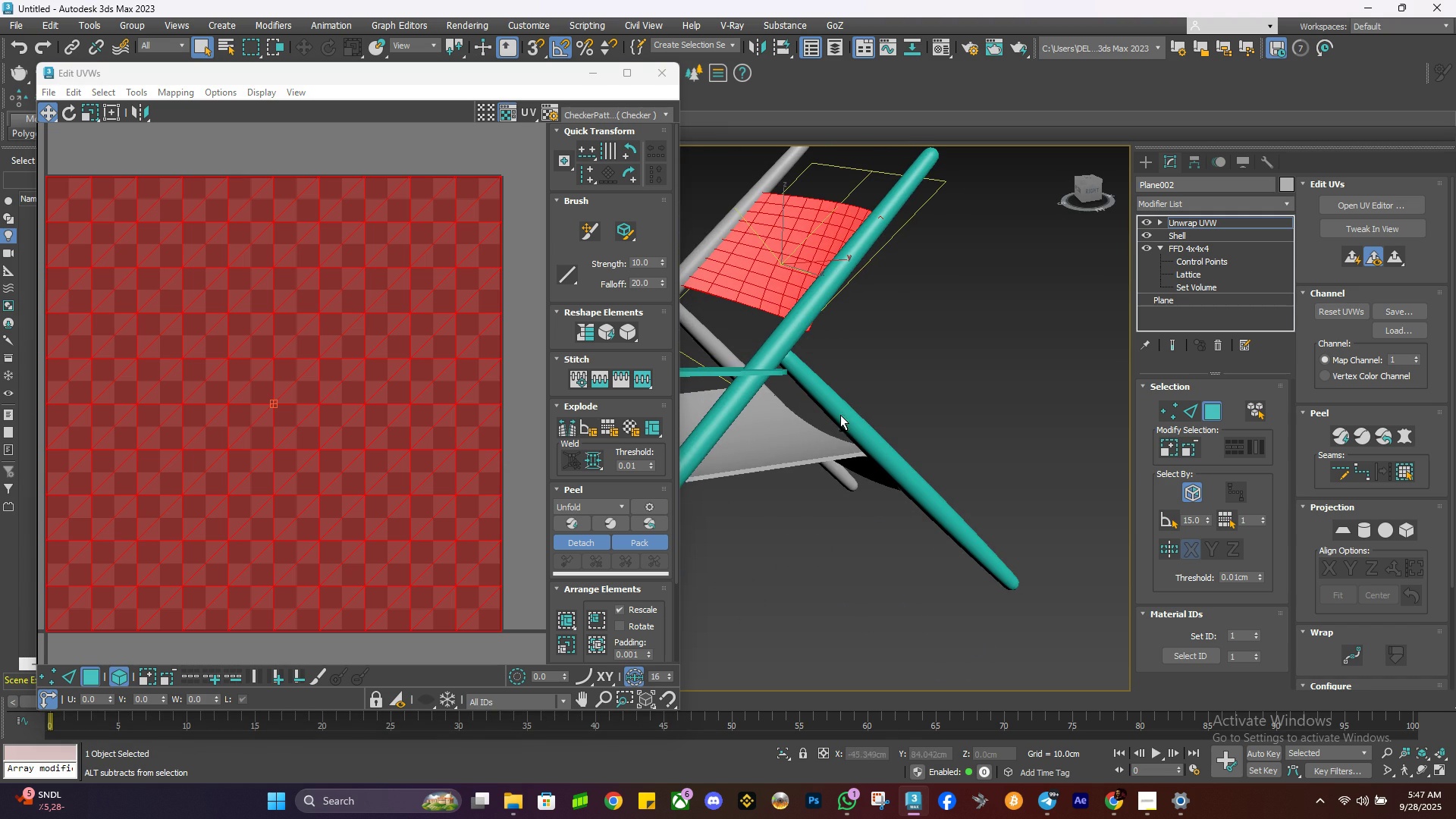 
key(Alt+AltLeft)
 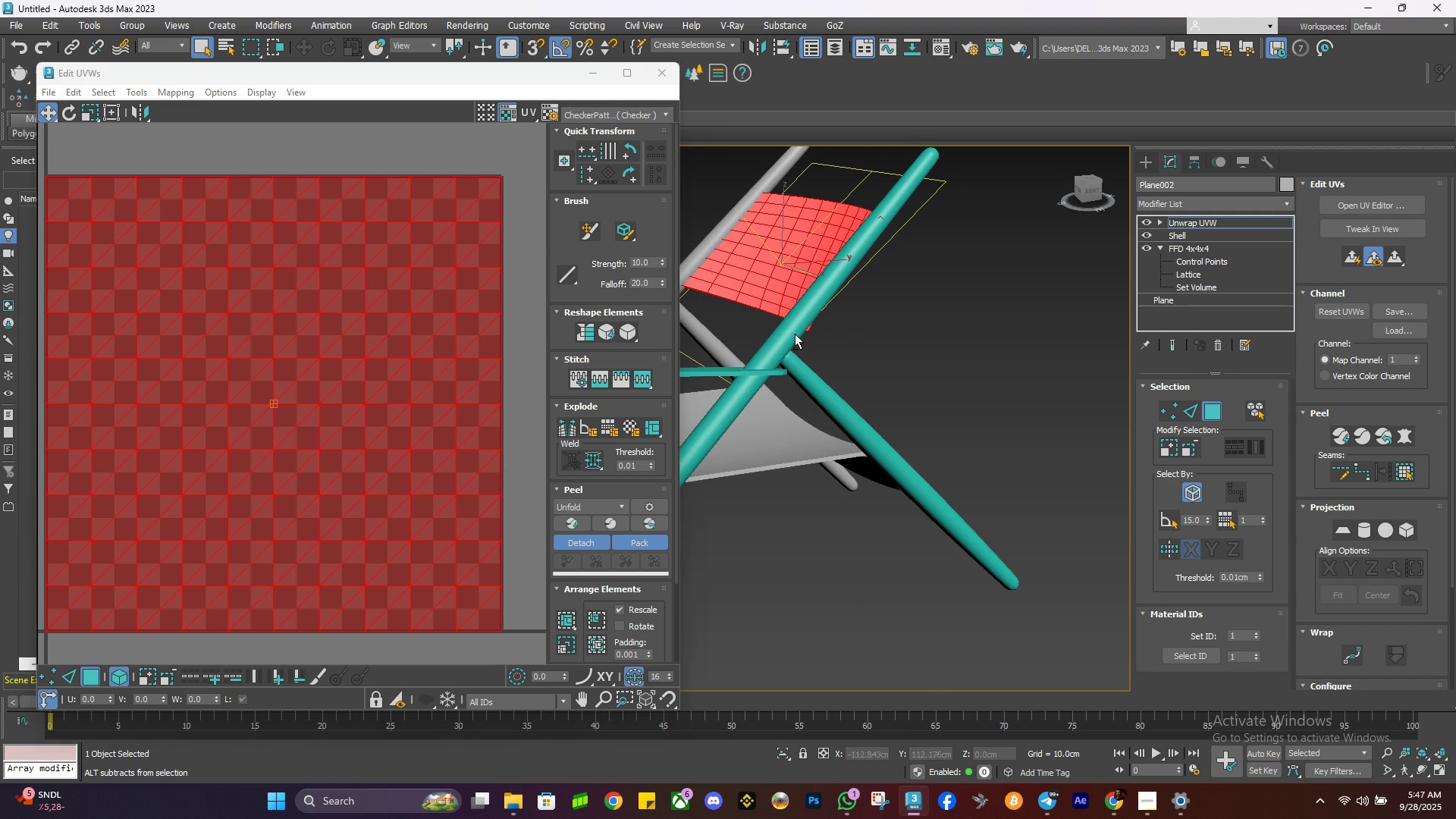 
key(Alt+AltLeft)
 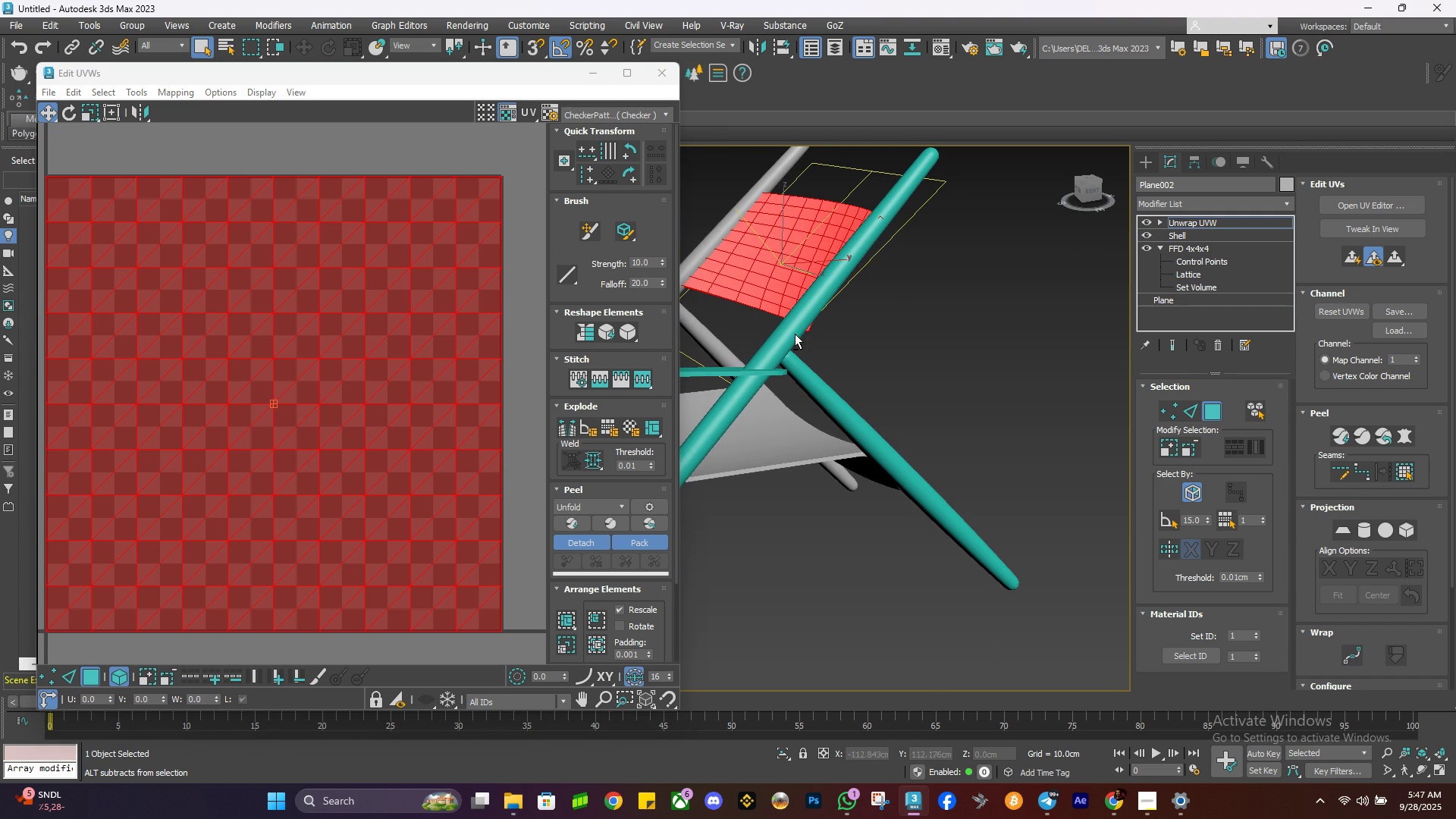 
key(Alt+AltLeft)
 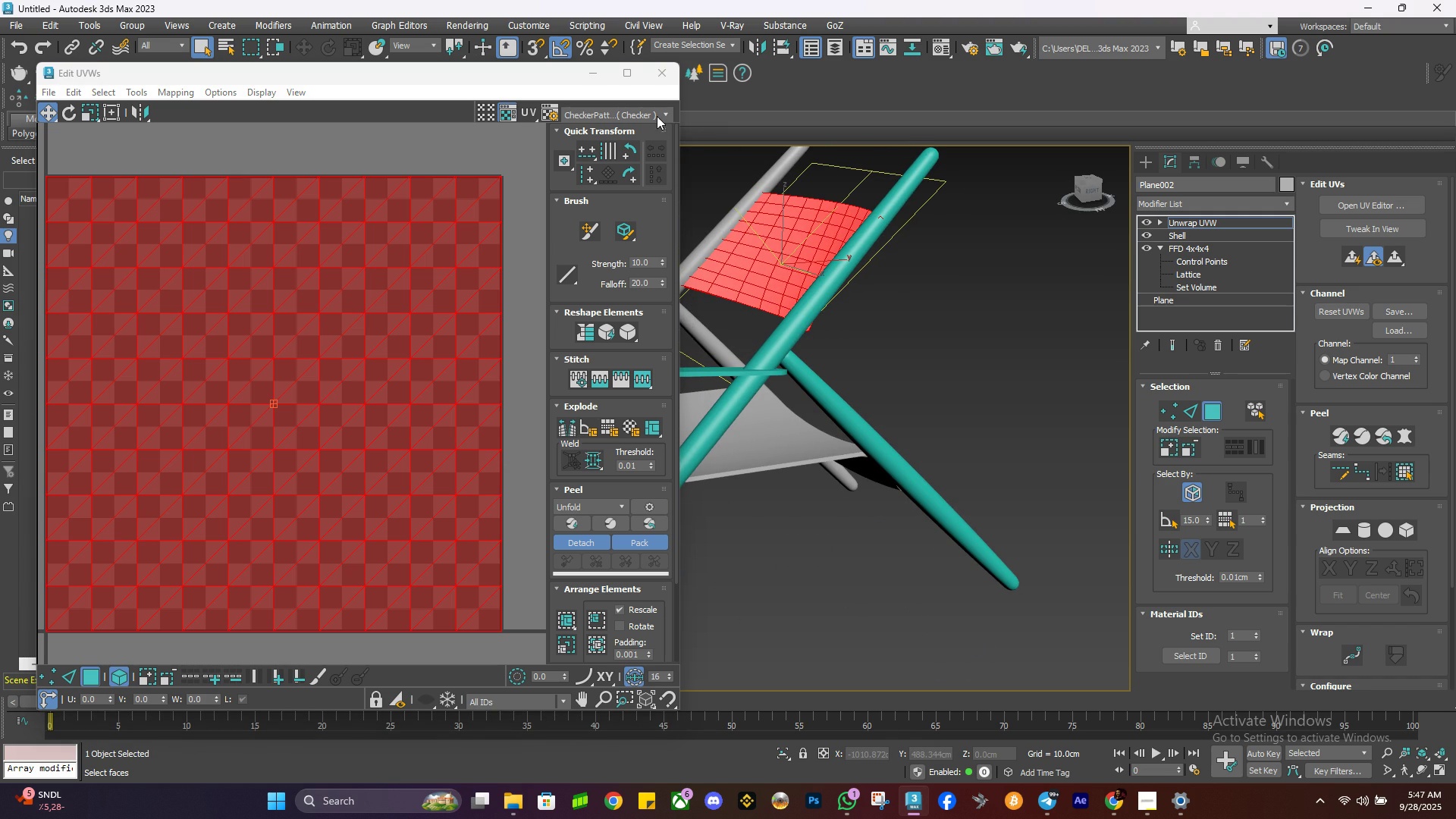 
left_click([657, 116])
 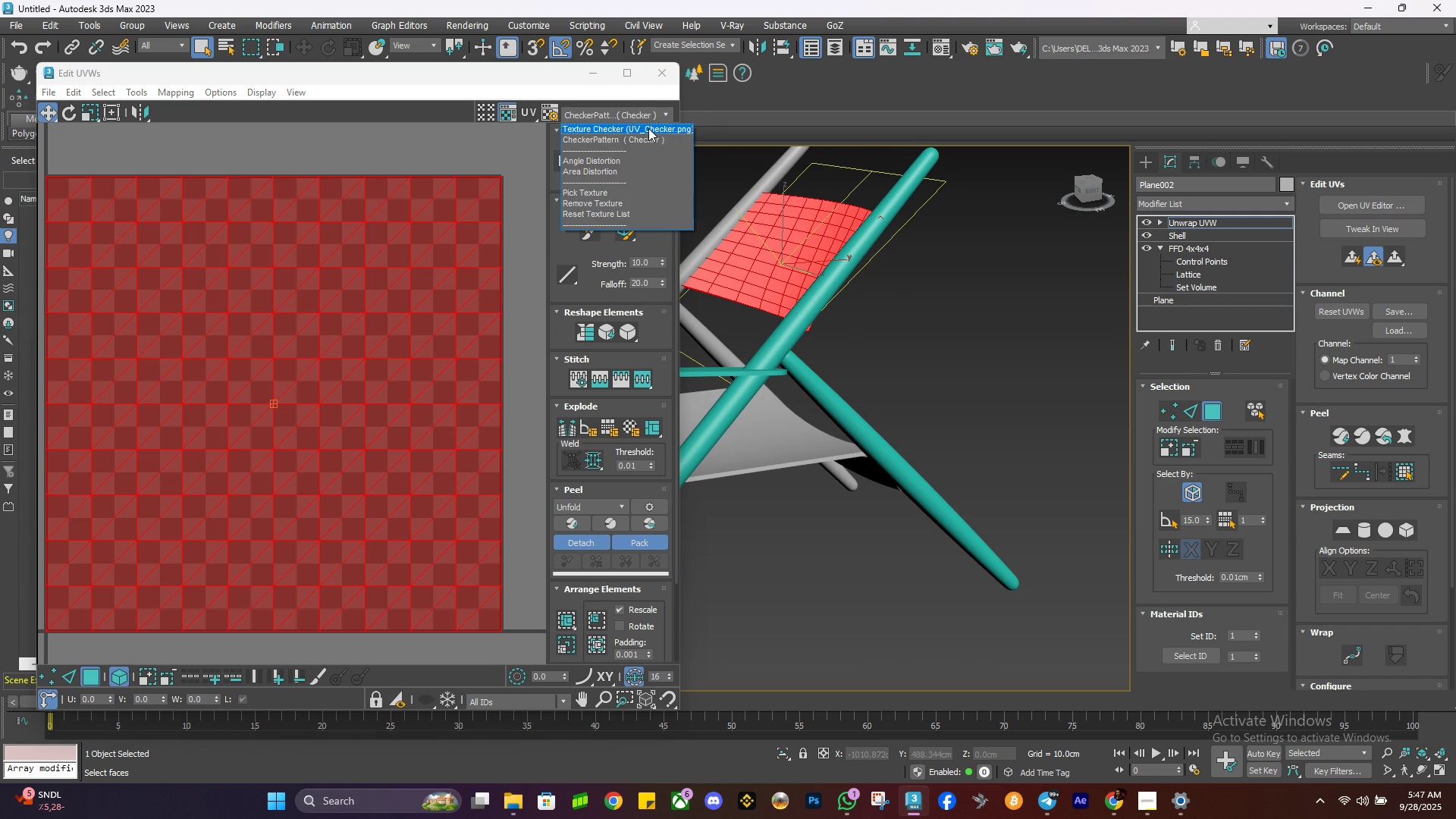 
left_click([648, 128])